 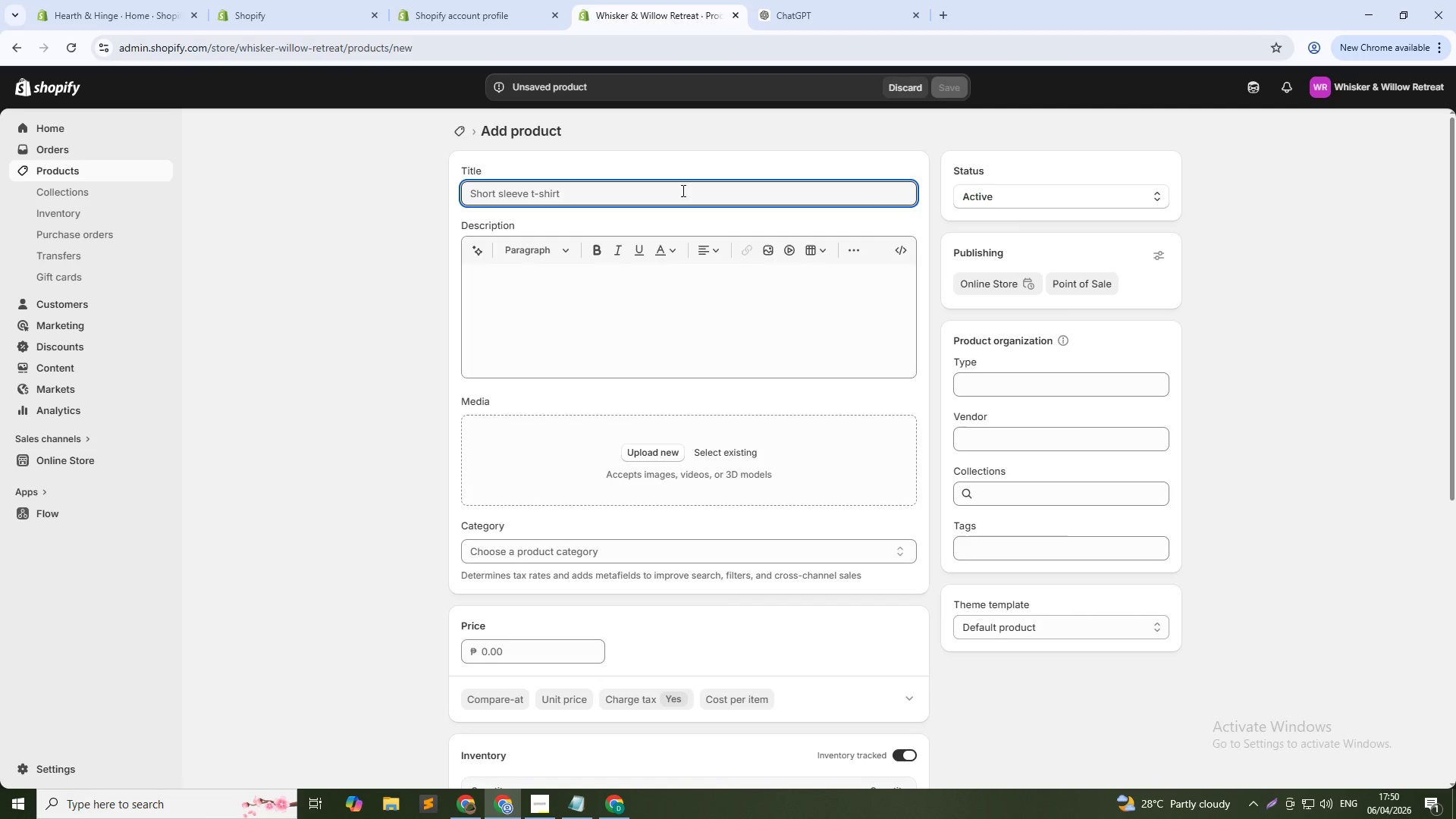 
type(Fresh )
key(Backspace)
type(-Frozen Raw Beef Meals)
 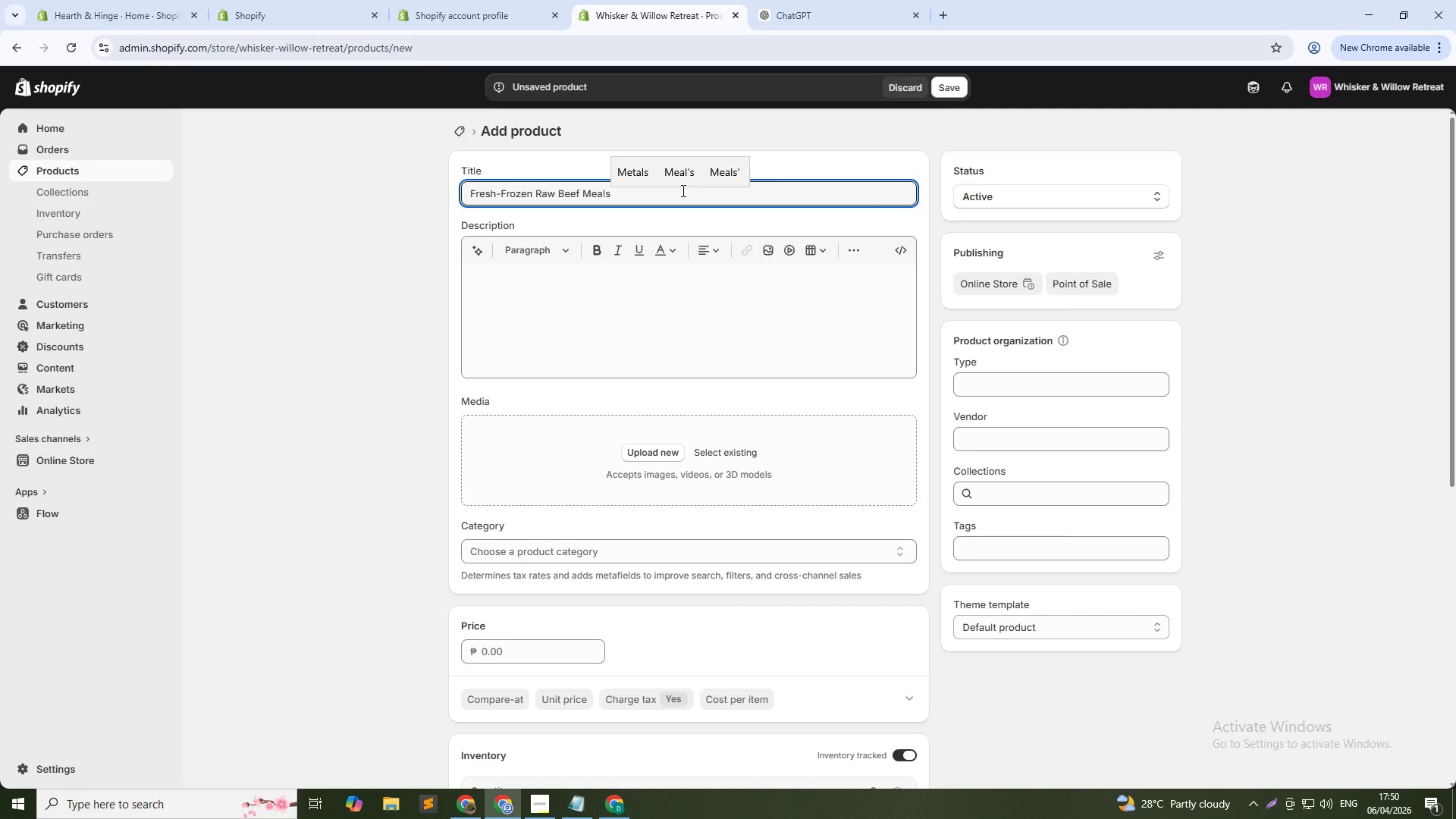 
left_click([759, 198])
 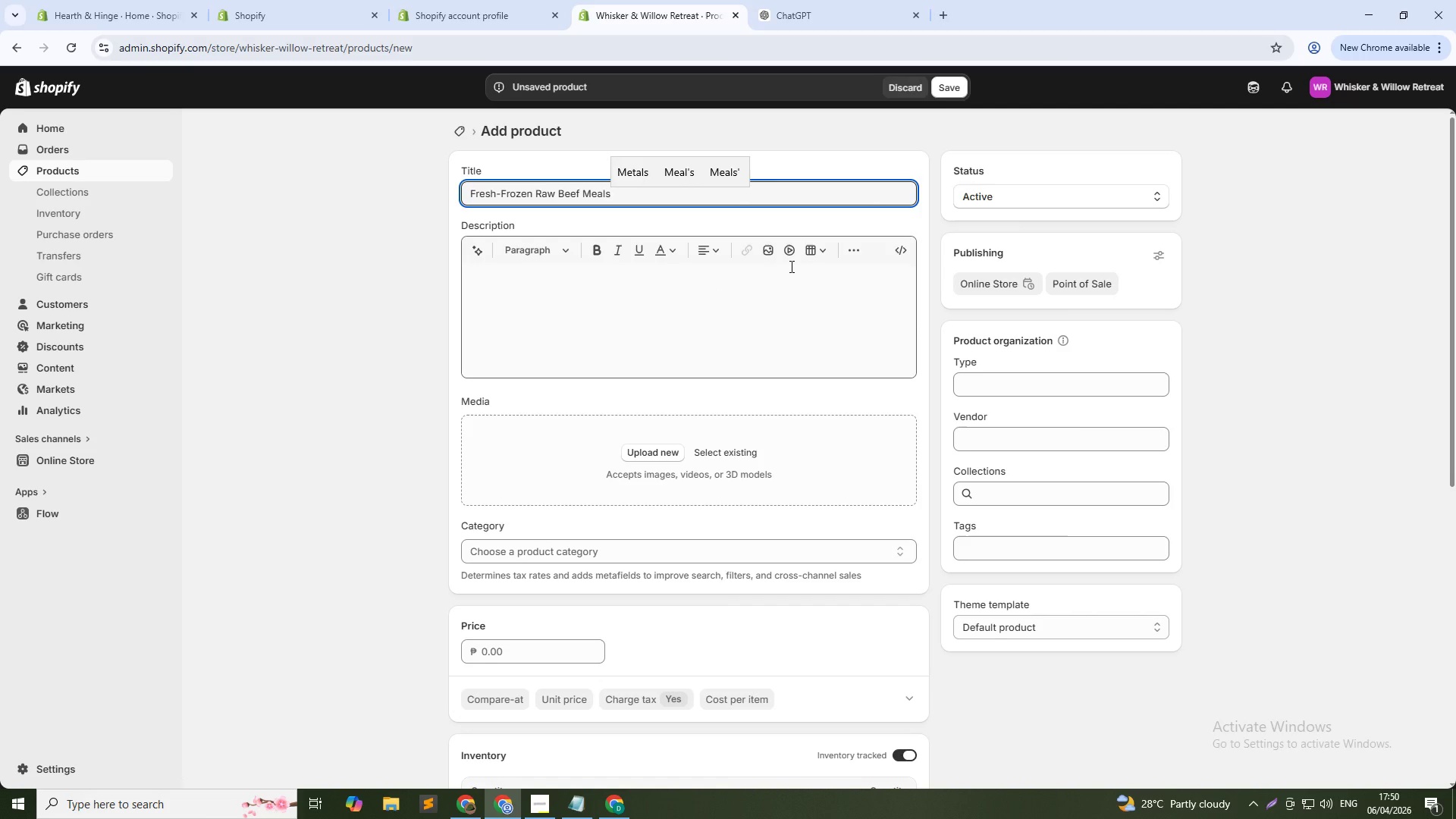 
wait(6.72)
 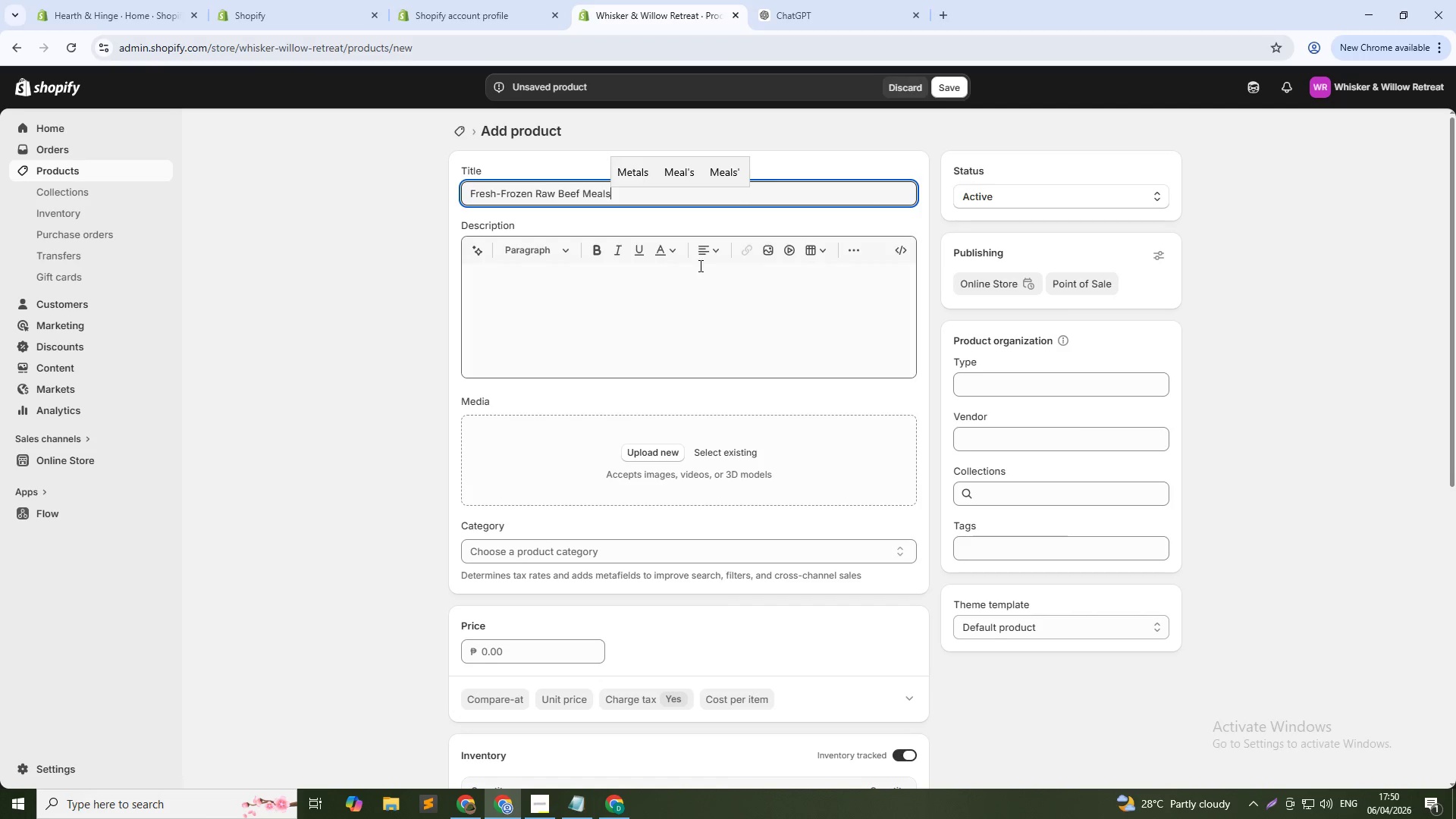 
left_click([639, 304])
 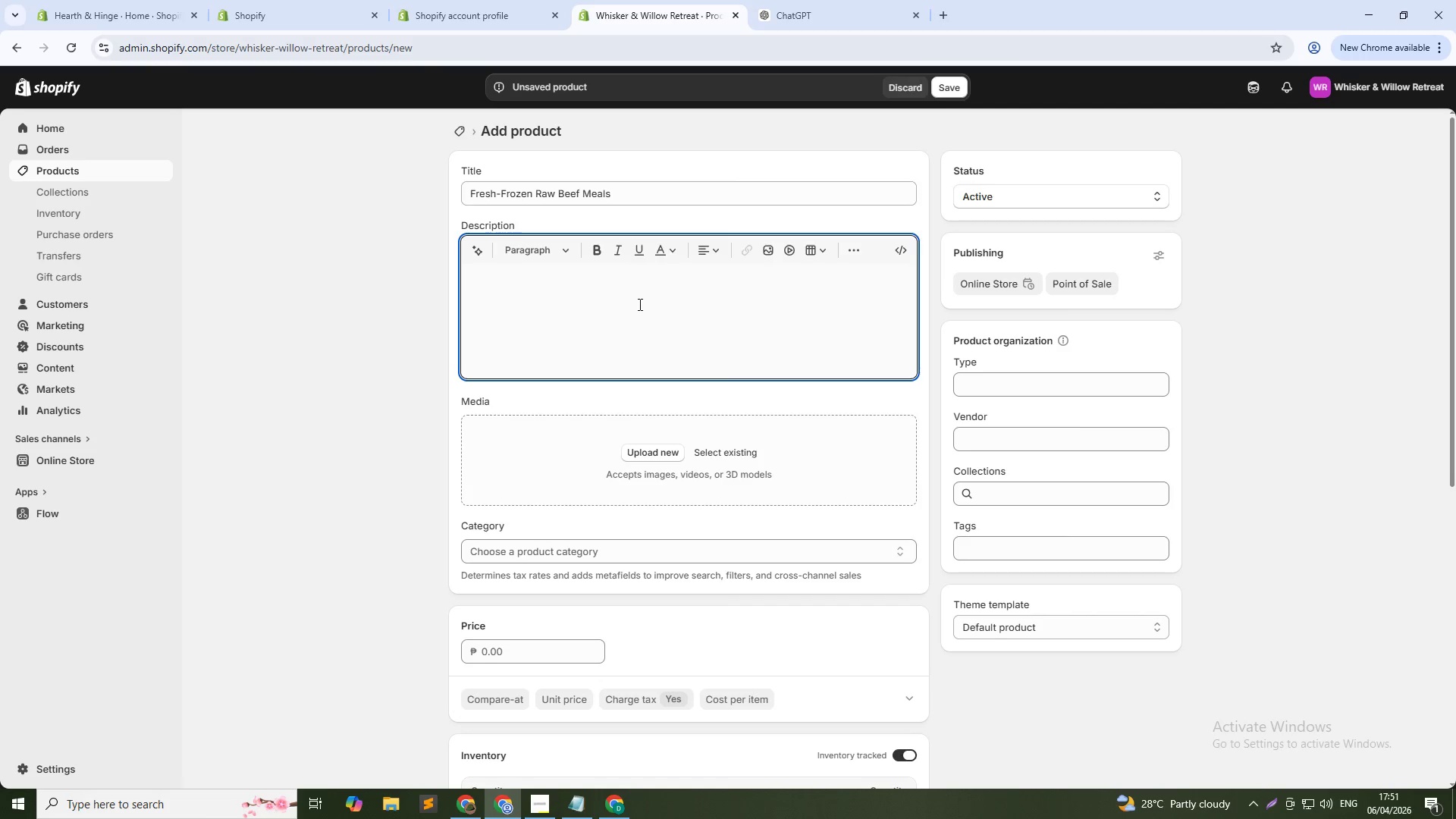 
wait(5.09)
 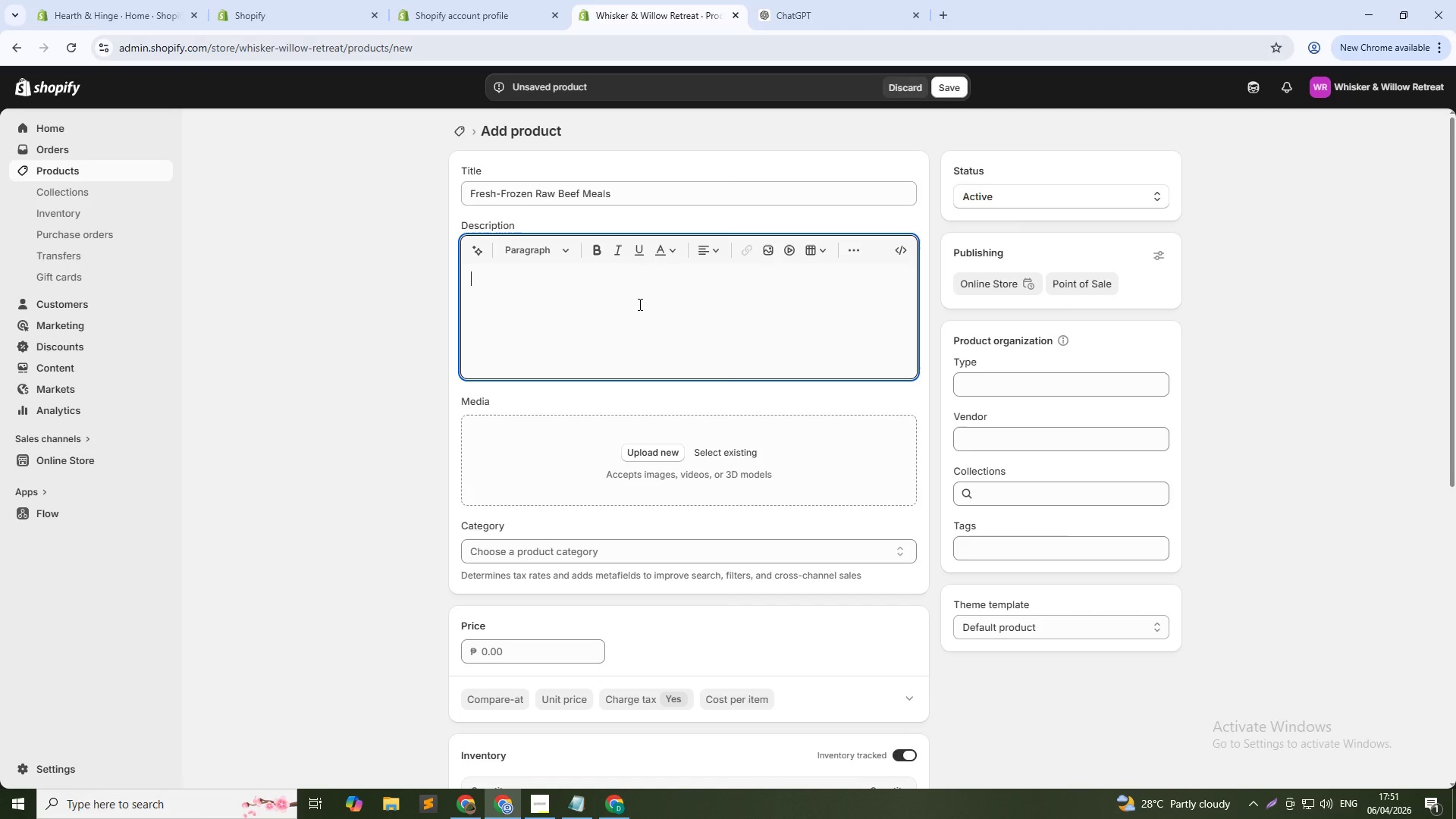 
left_click([608, 291])
 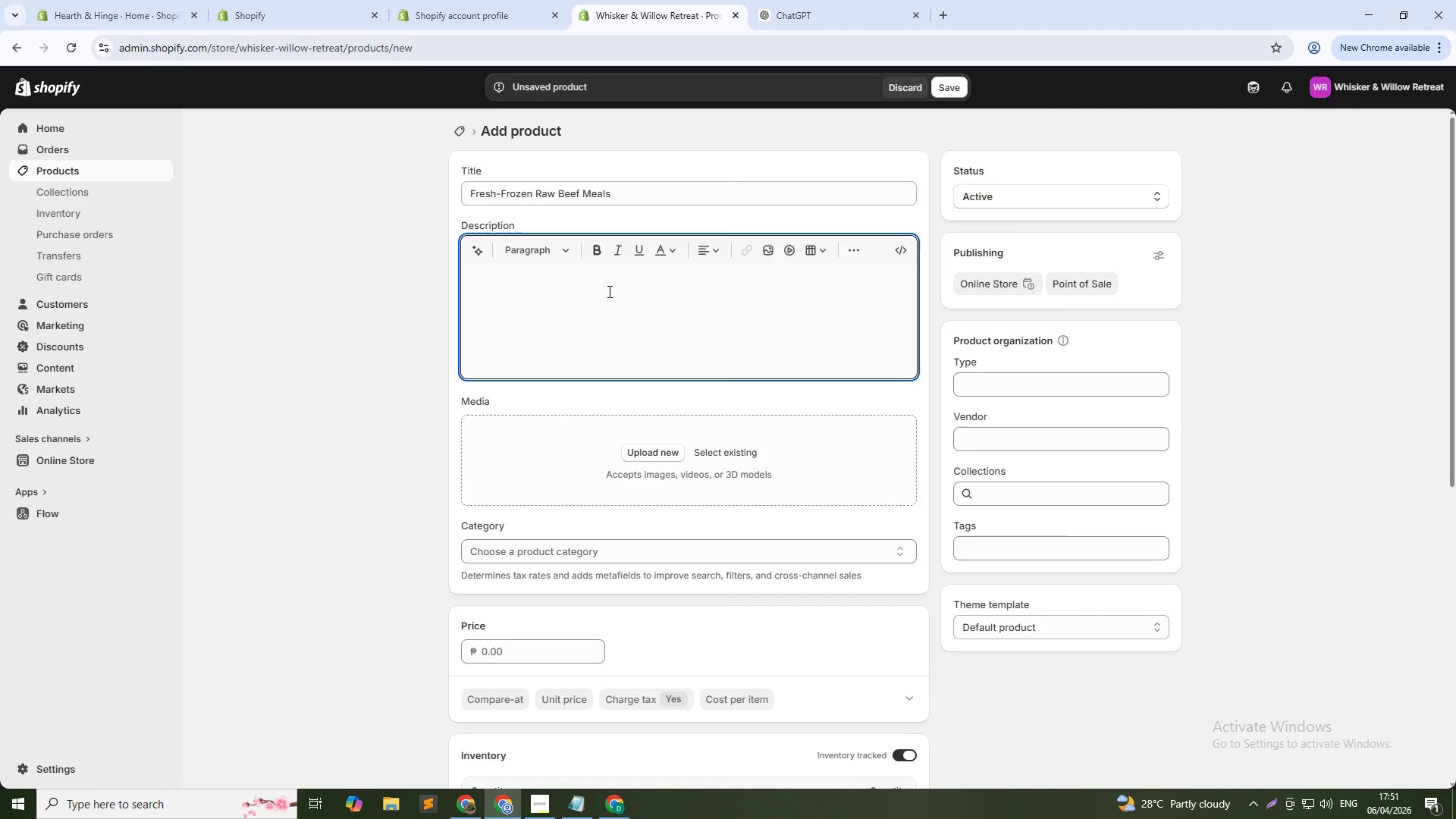 
type(Built for pets needing high-protein, iron-rich nutrition, thes e)
key(Backspace)
key(Backspace)
type(e raw beef meals use grass )
key(Backspace)
type(-fed cuts combined wt)
key(Backspace)
type(ith organ mee)
key(Backspace)
type(ats for a complete dietary profile. Each pack is vacuum-sealed using thick multipl)
key(Backspace)
key(Backspace)
type(layer plastic to prevent freezer burn n)
key(Backspace)
type(ad )
key(Backspace)
key(Backspace)
type(nd preserve freshness.)
 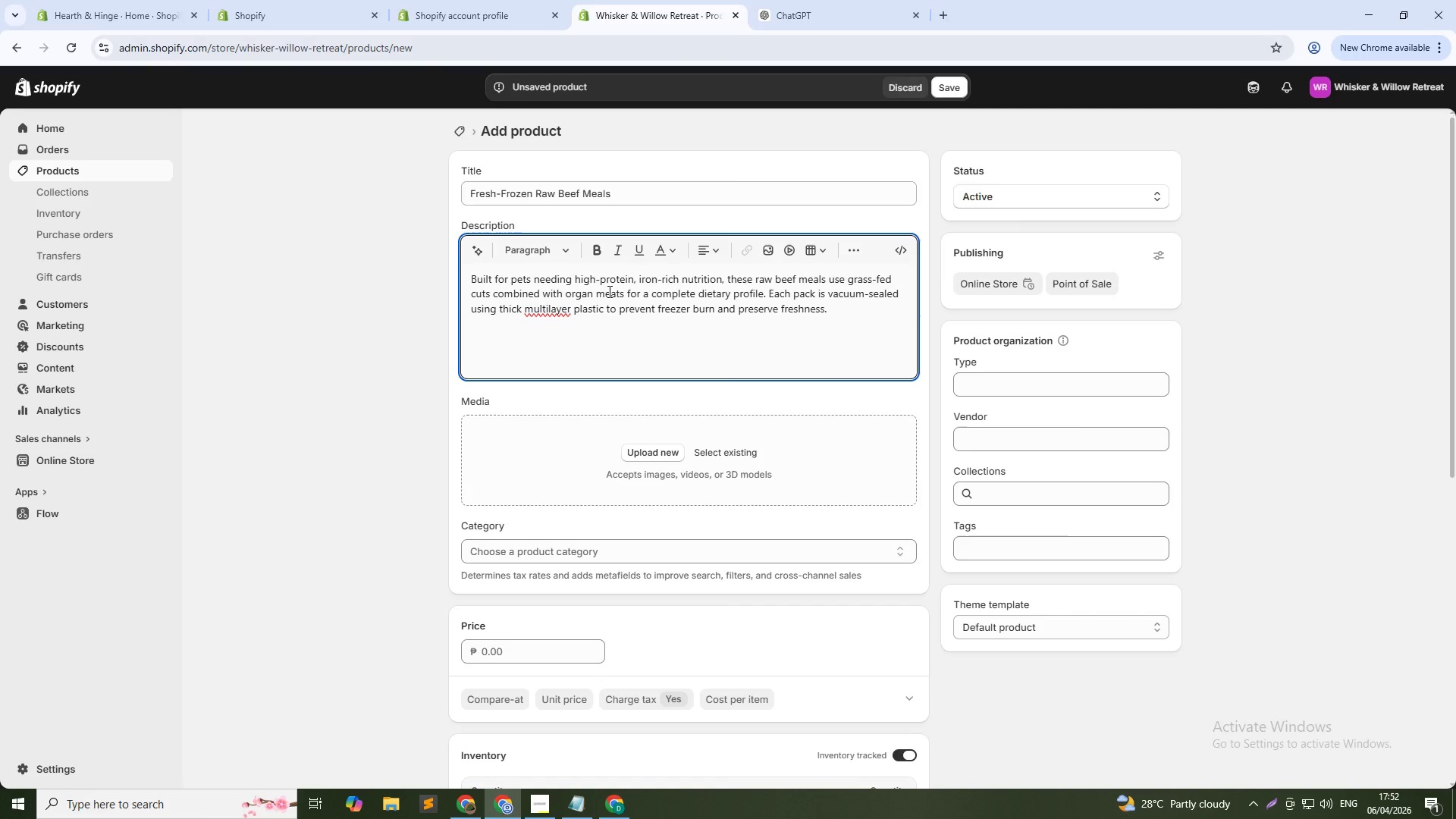 
left_click([544, 311])
 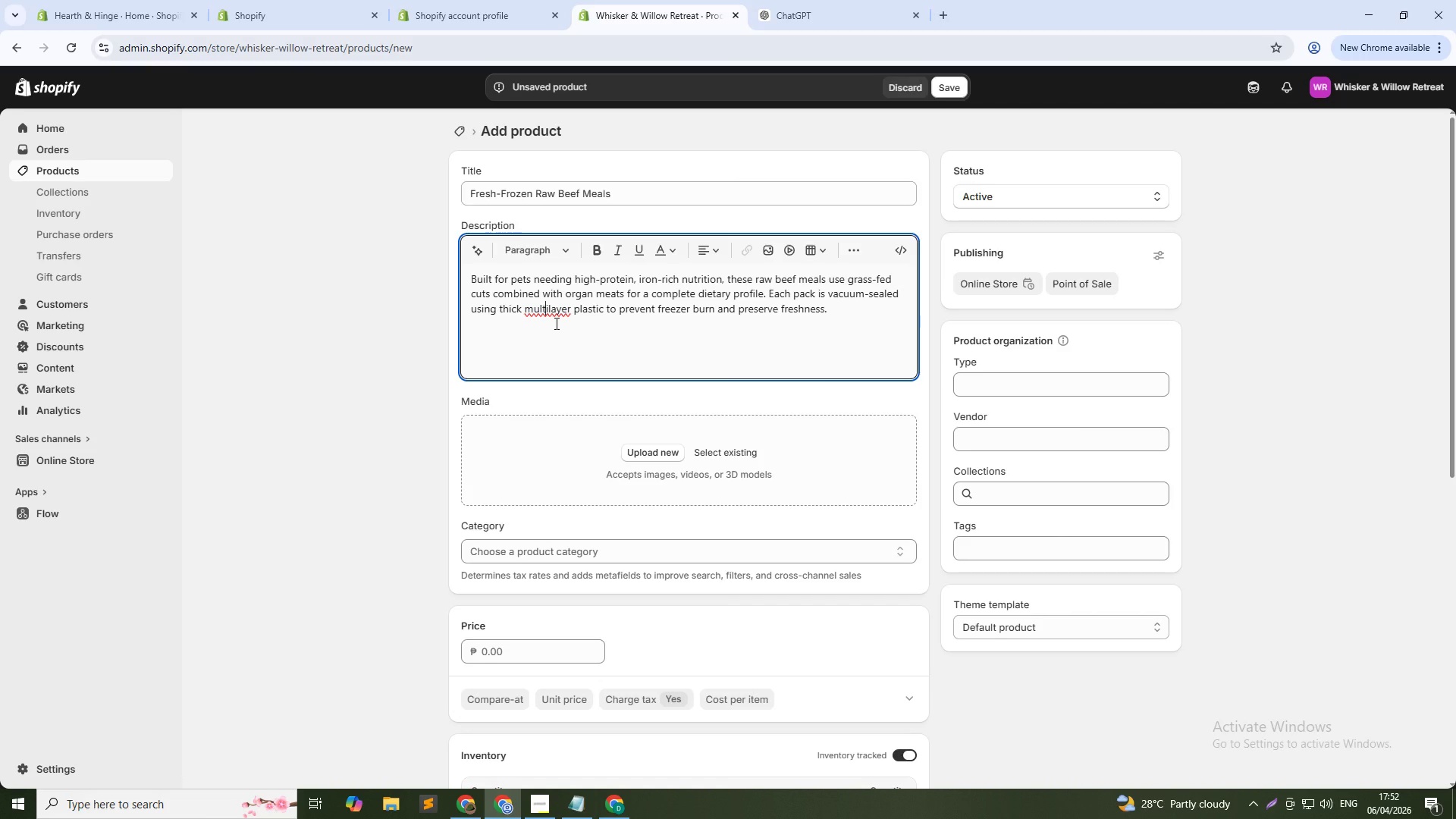 
wait(8.34)
 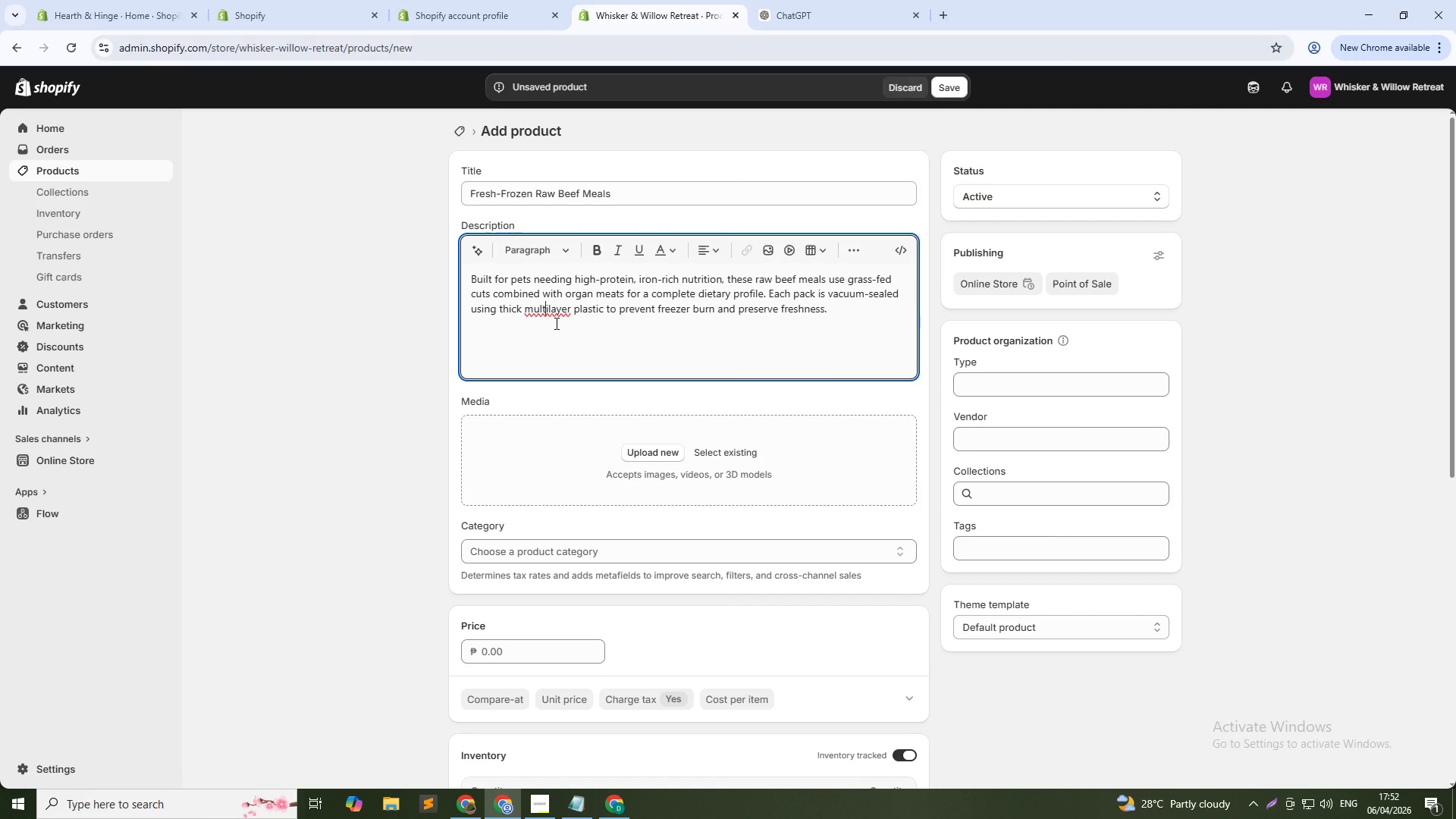 
left_click([848, 307])
 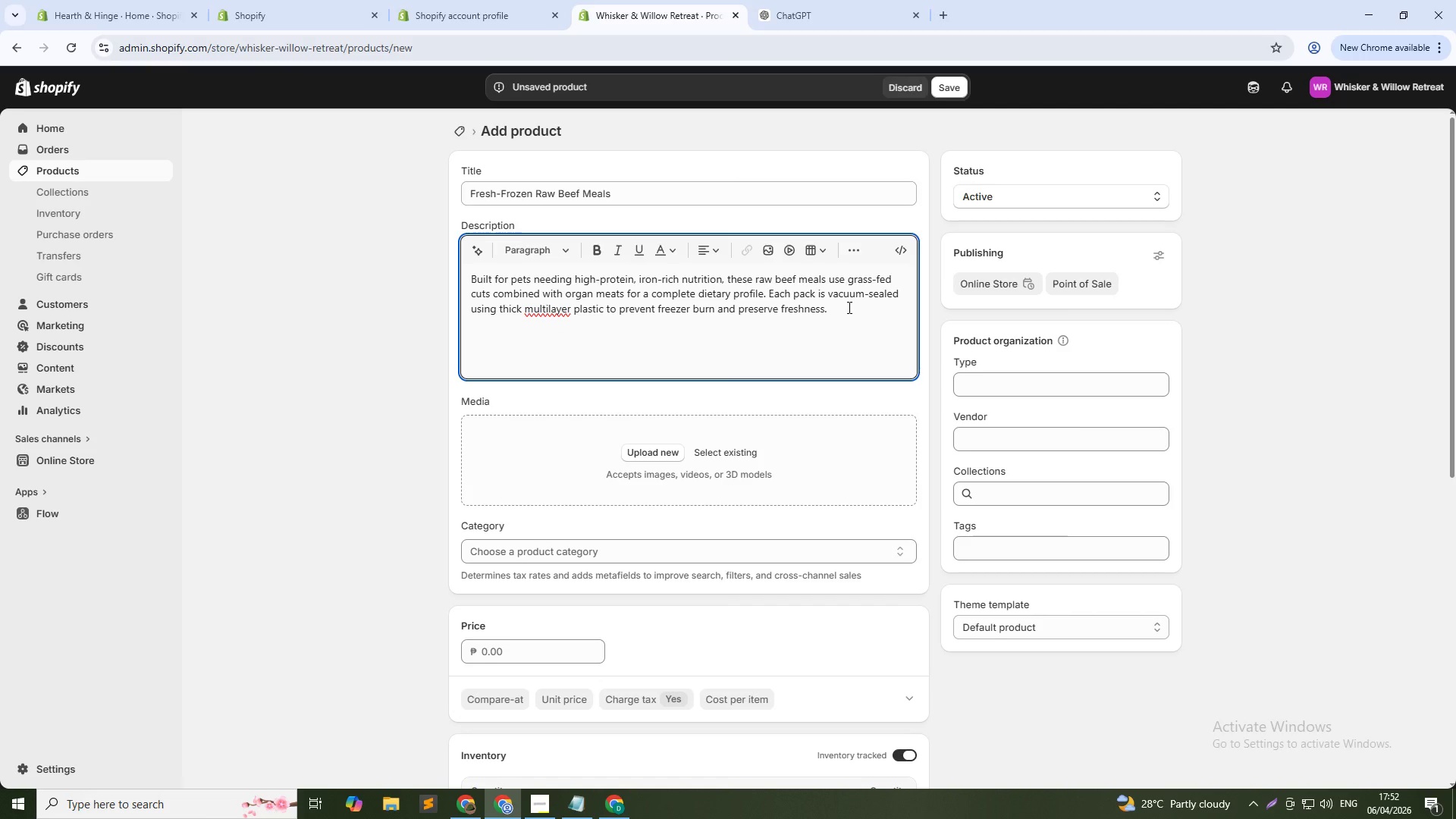 
key(NumpadEnter)
type(The formulation includes balanced fat content for sustained enrgy, along with micronutrients that support muscle recovery and immune functiona)
key(Backspace)
type(,)
key(Backspace)
type(. )
 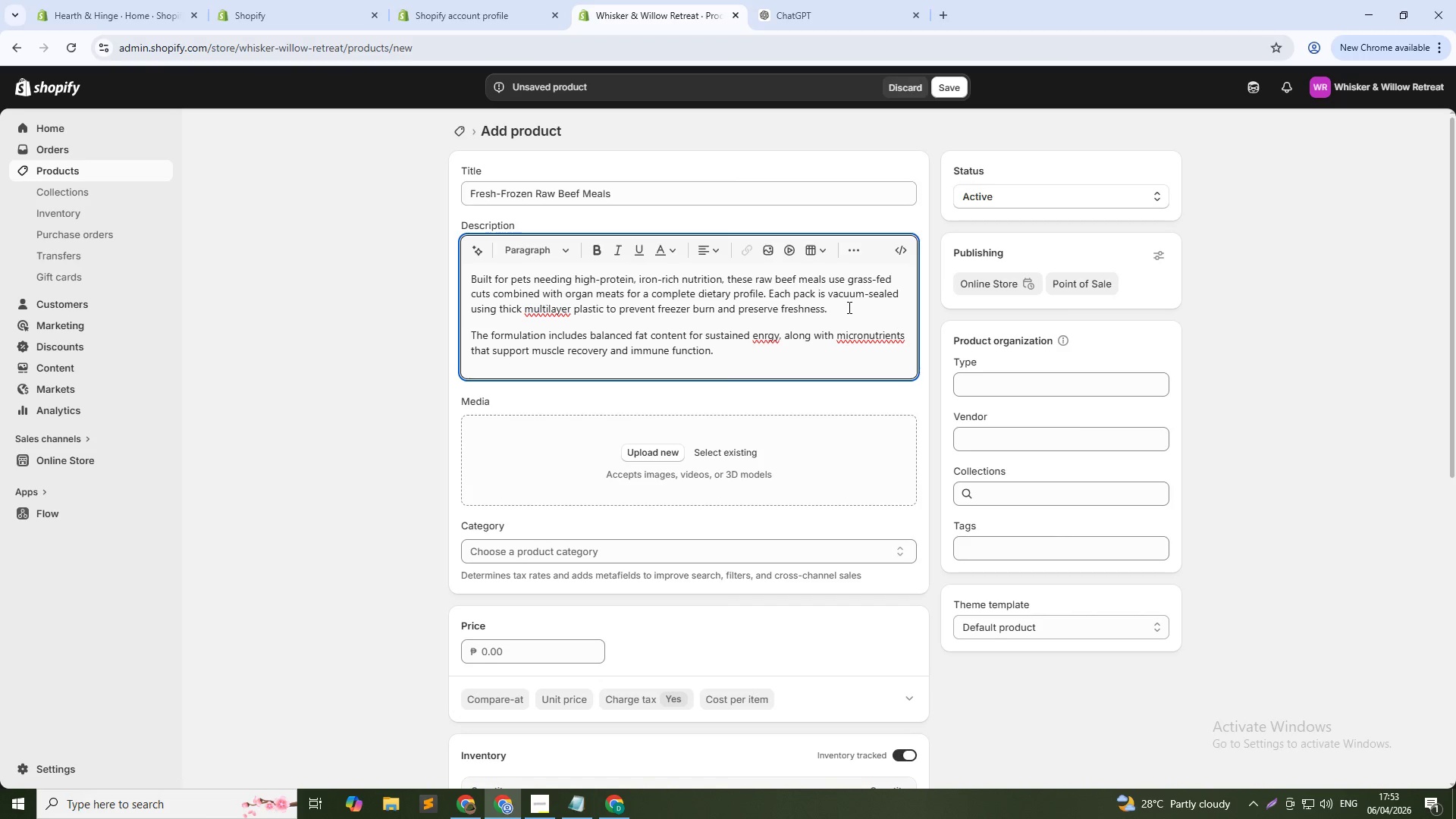 
wait(14.19)
 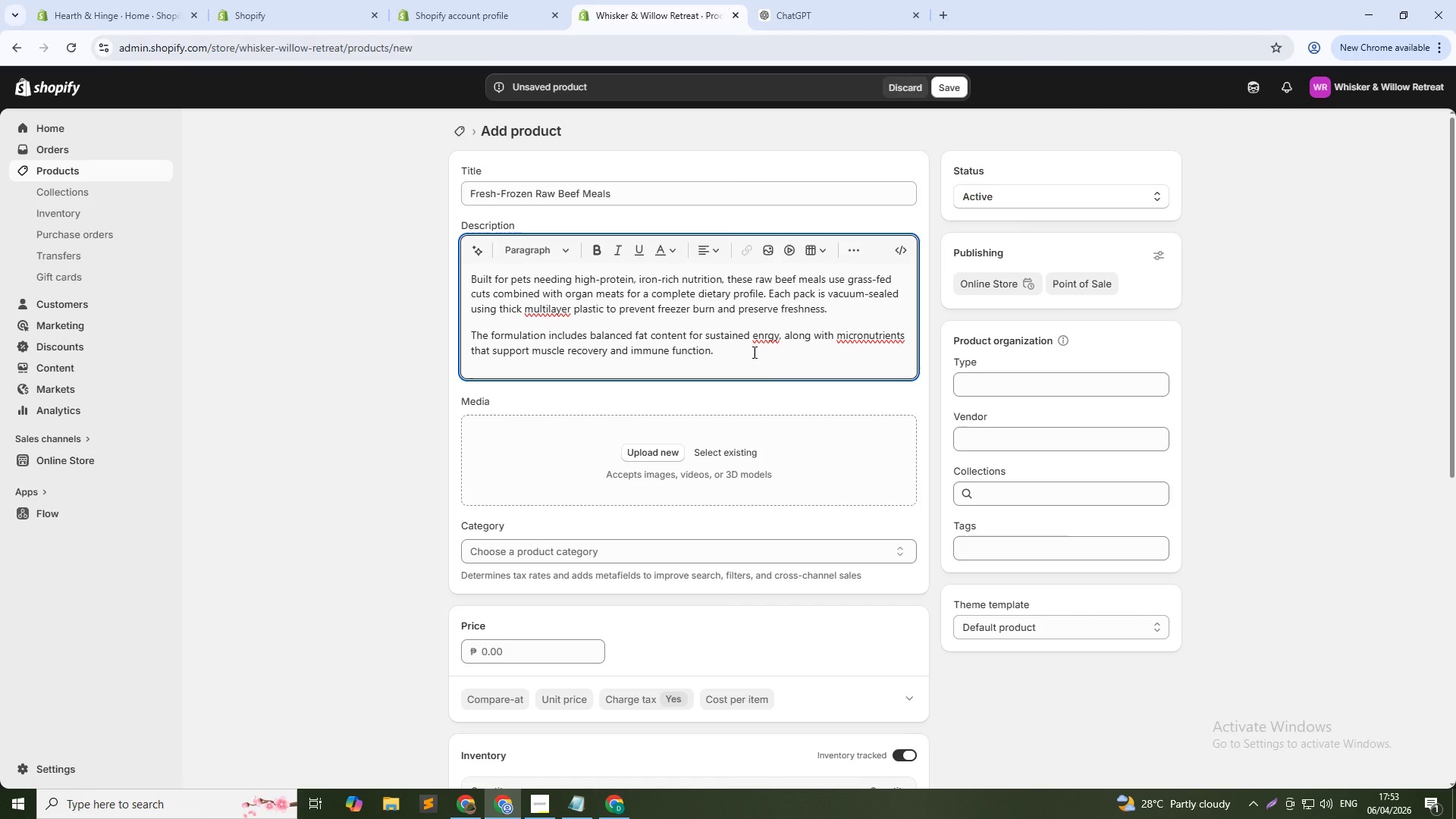 
type(Ground to a consistent texture, it ensures easy digestion and portioning.)
 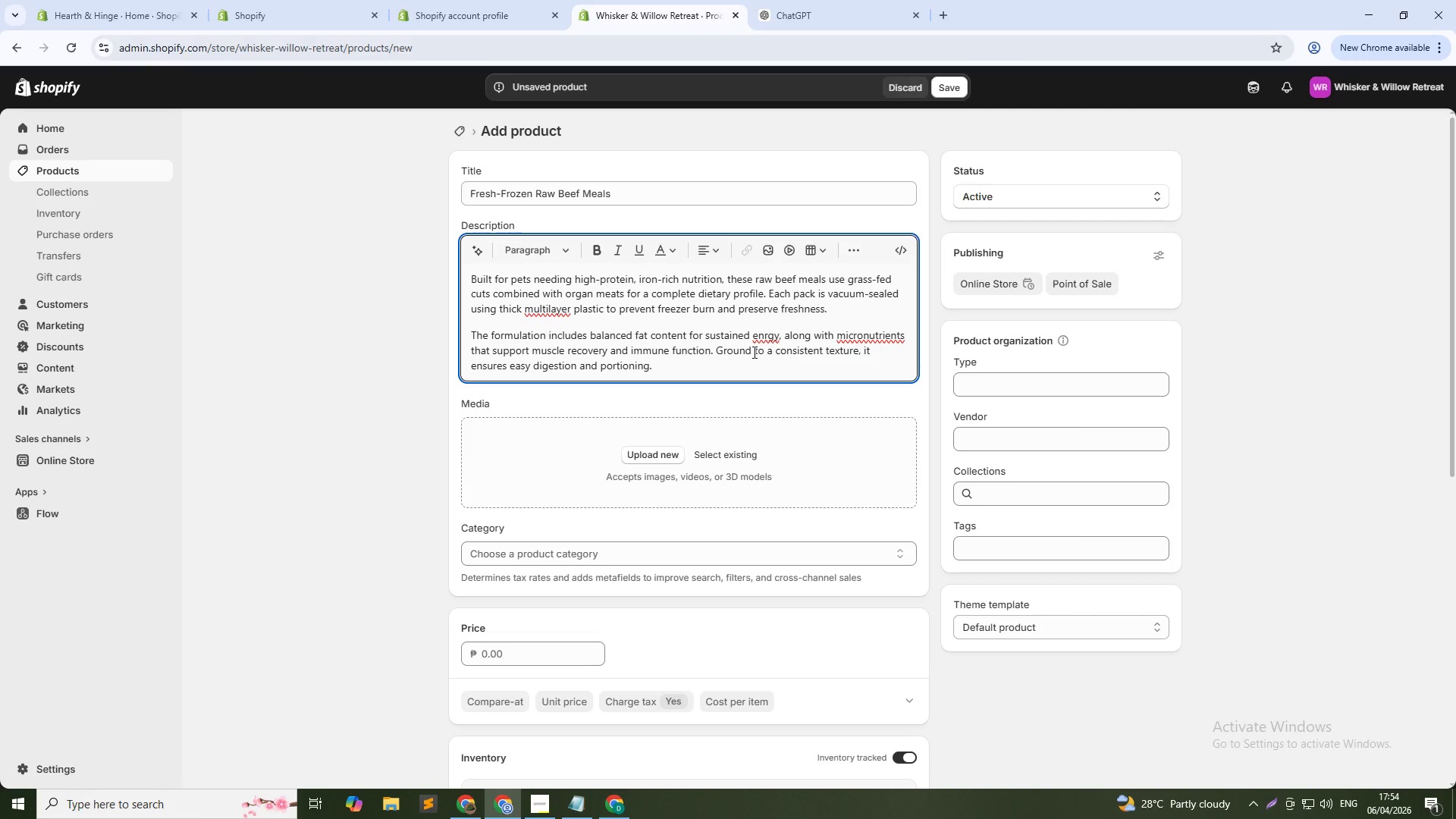 
key(Alt+AltLeft)
 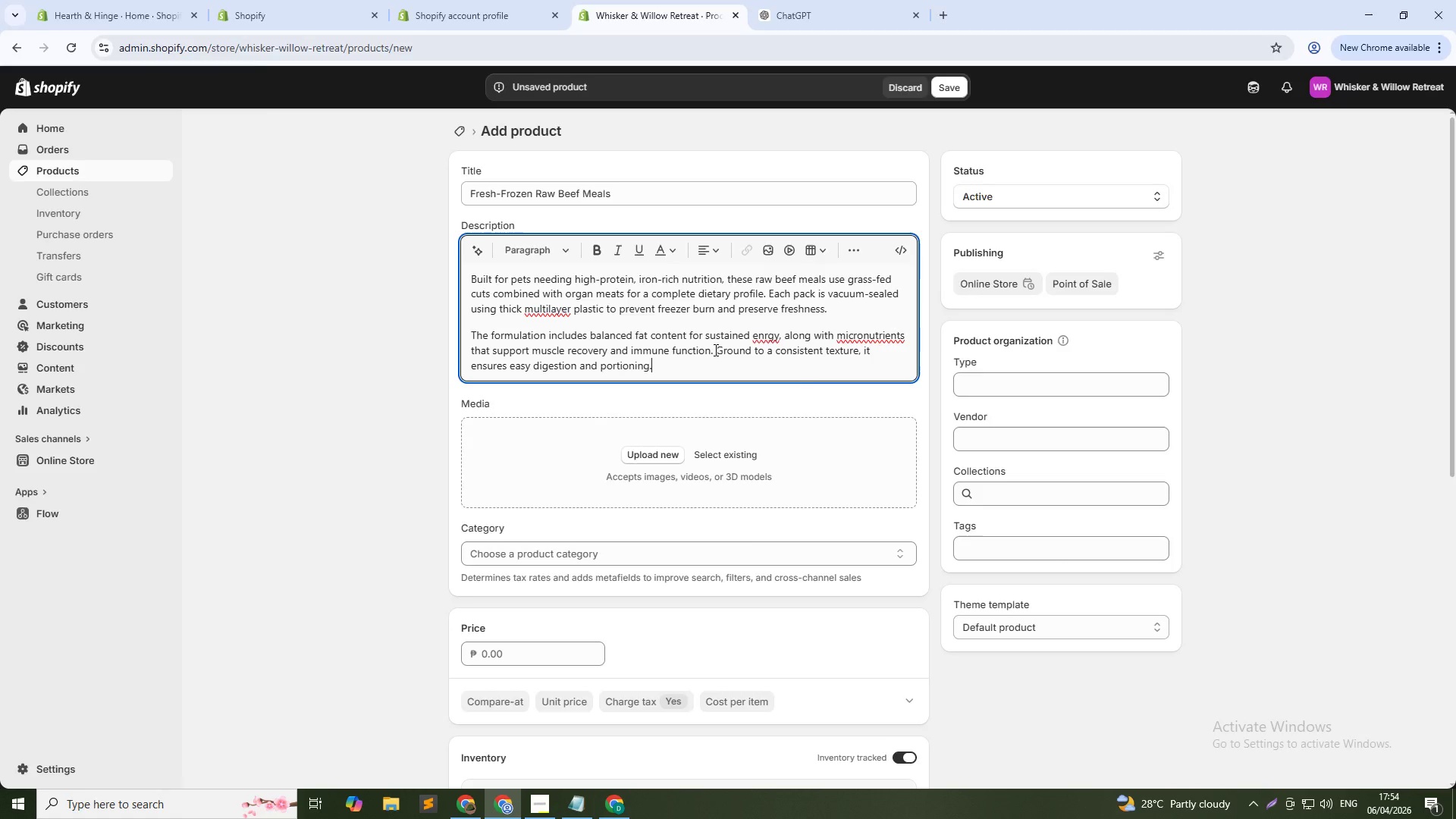 
key(Alt+Tab)